 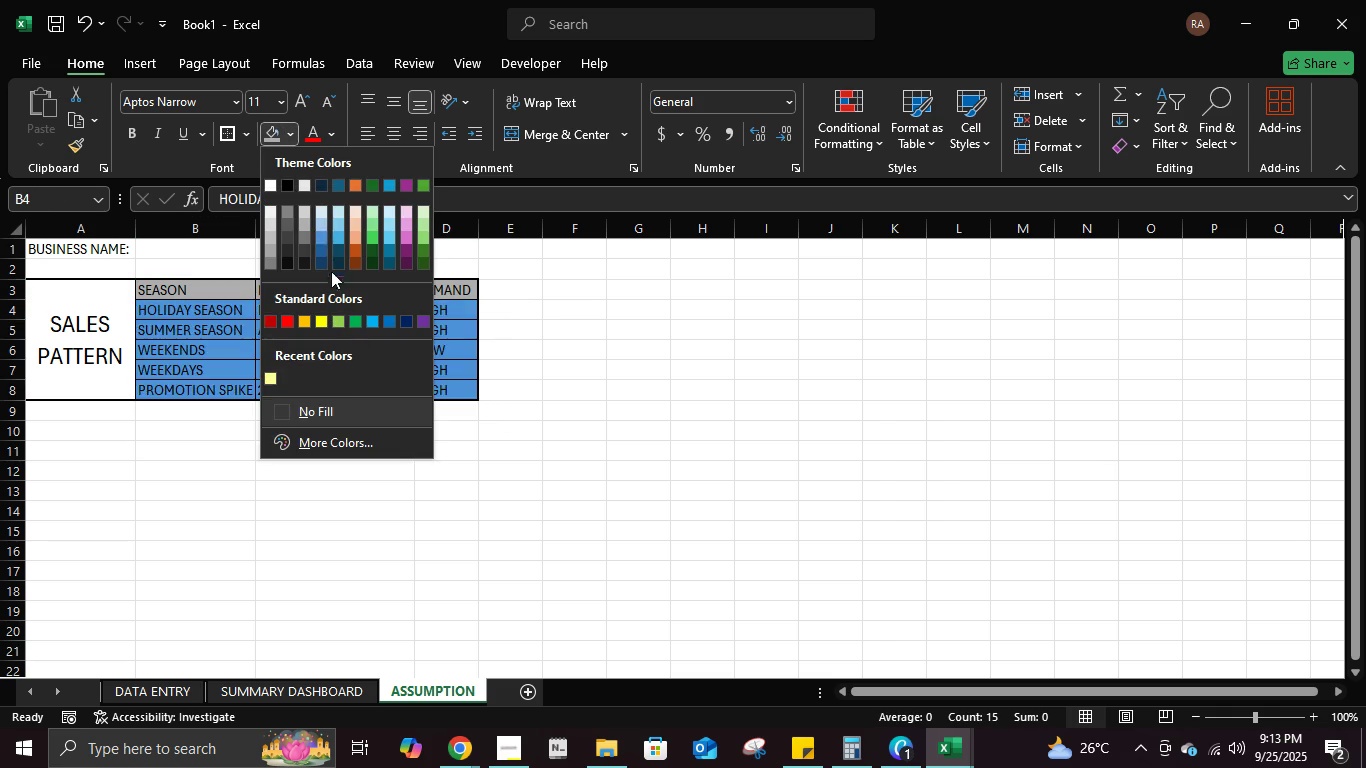 
double_click([522, 369])
 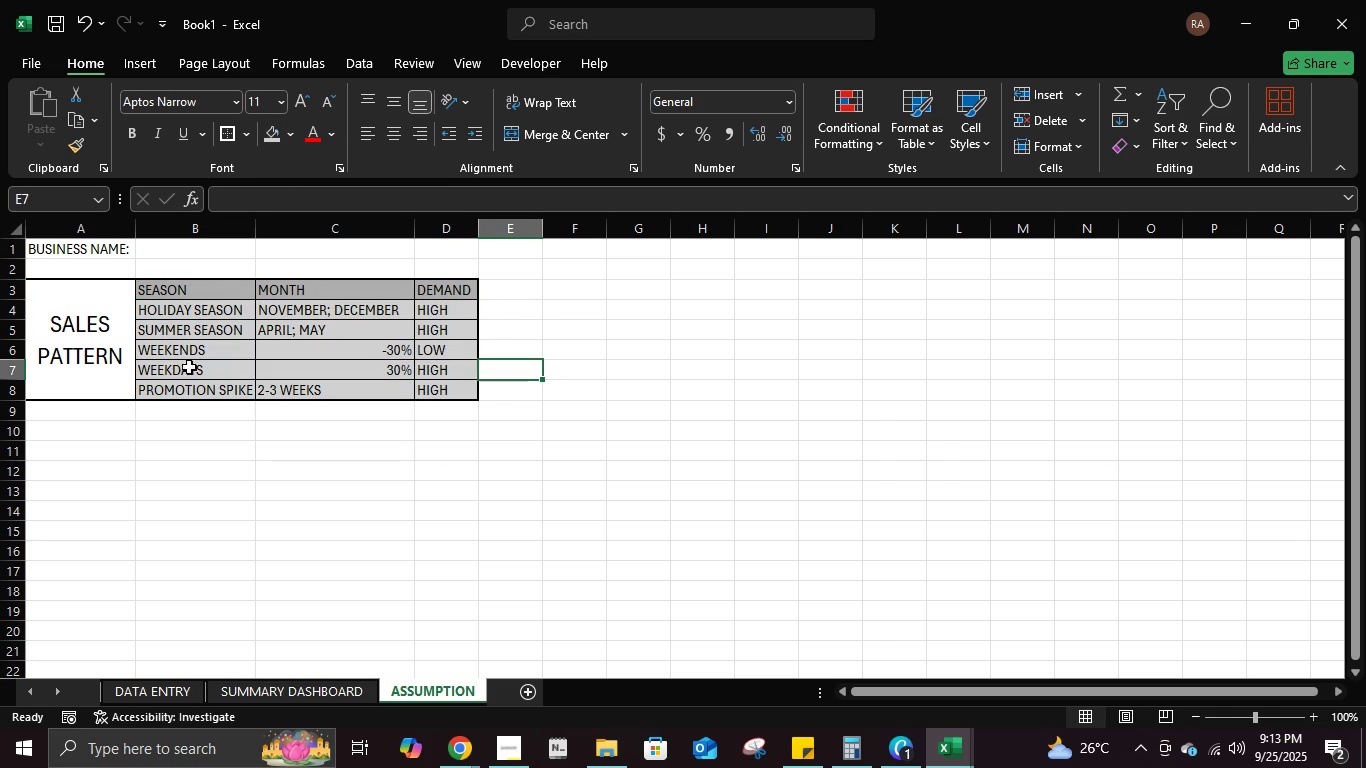 
left_click([101, 349])
 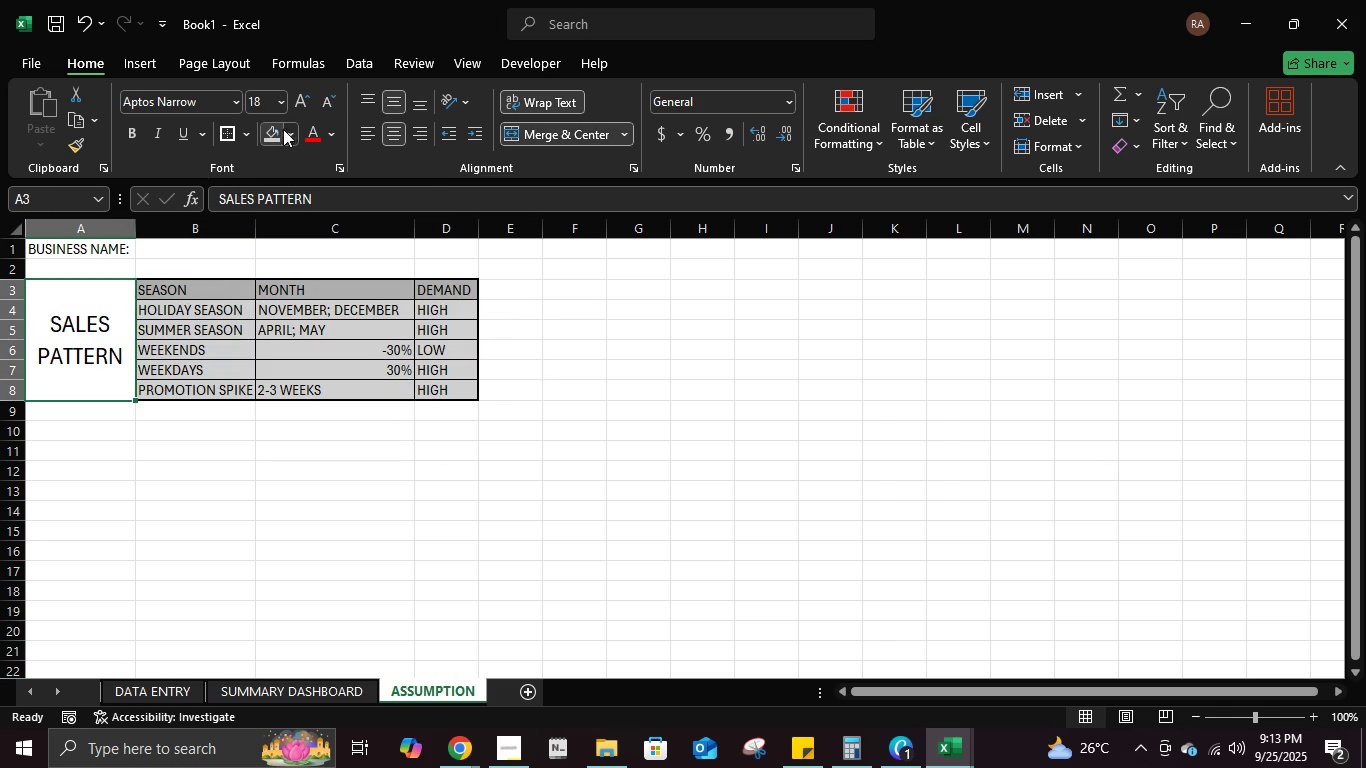 
left_click([288, 129])
 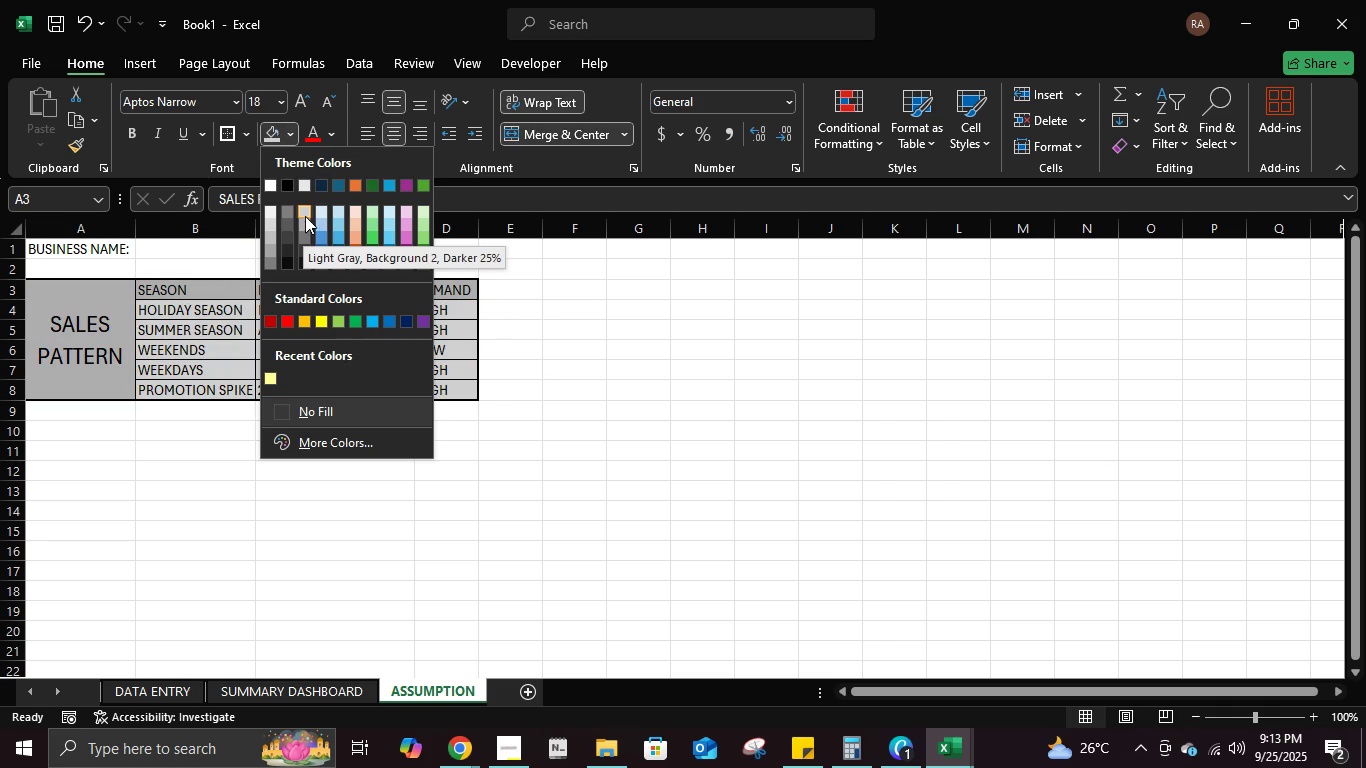 
left_click([305, 236])
 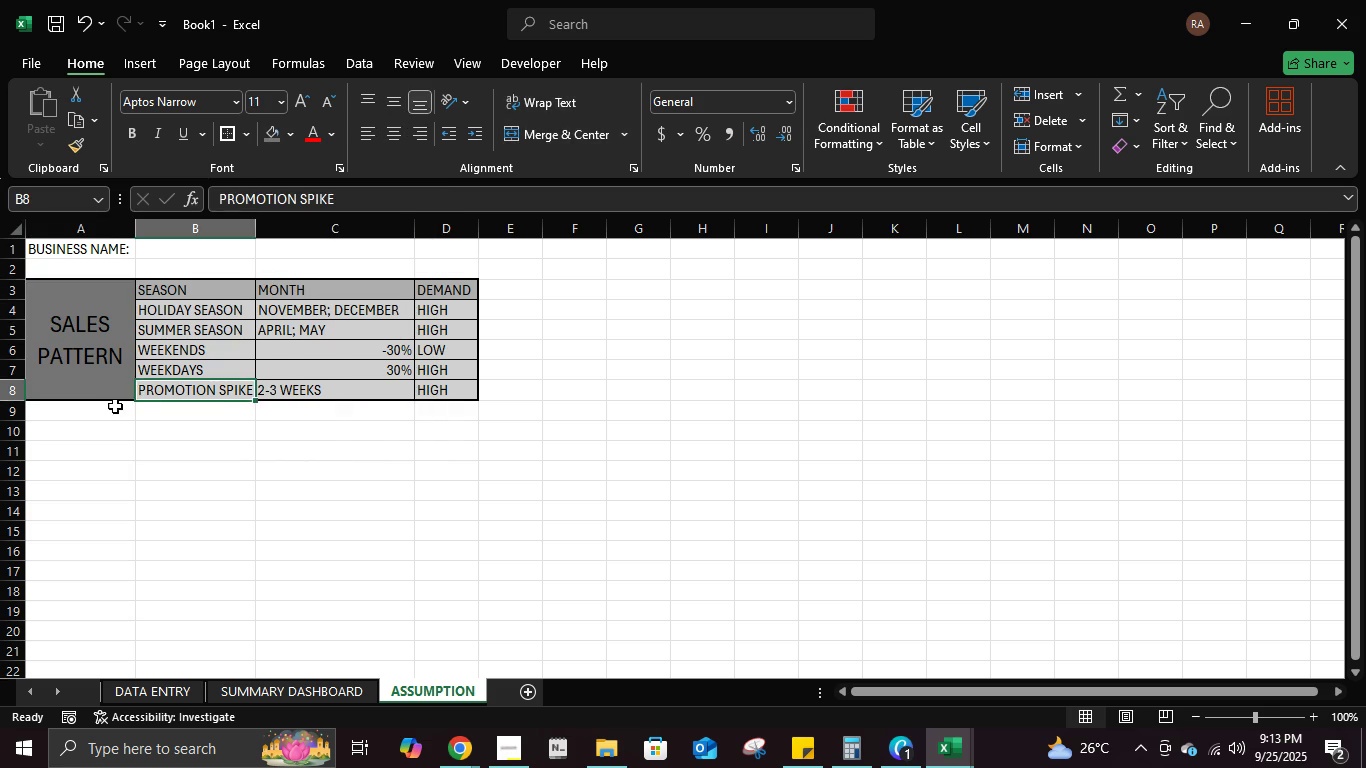 
left_click([102, 366])
 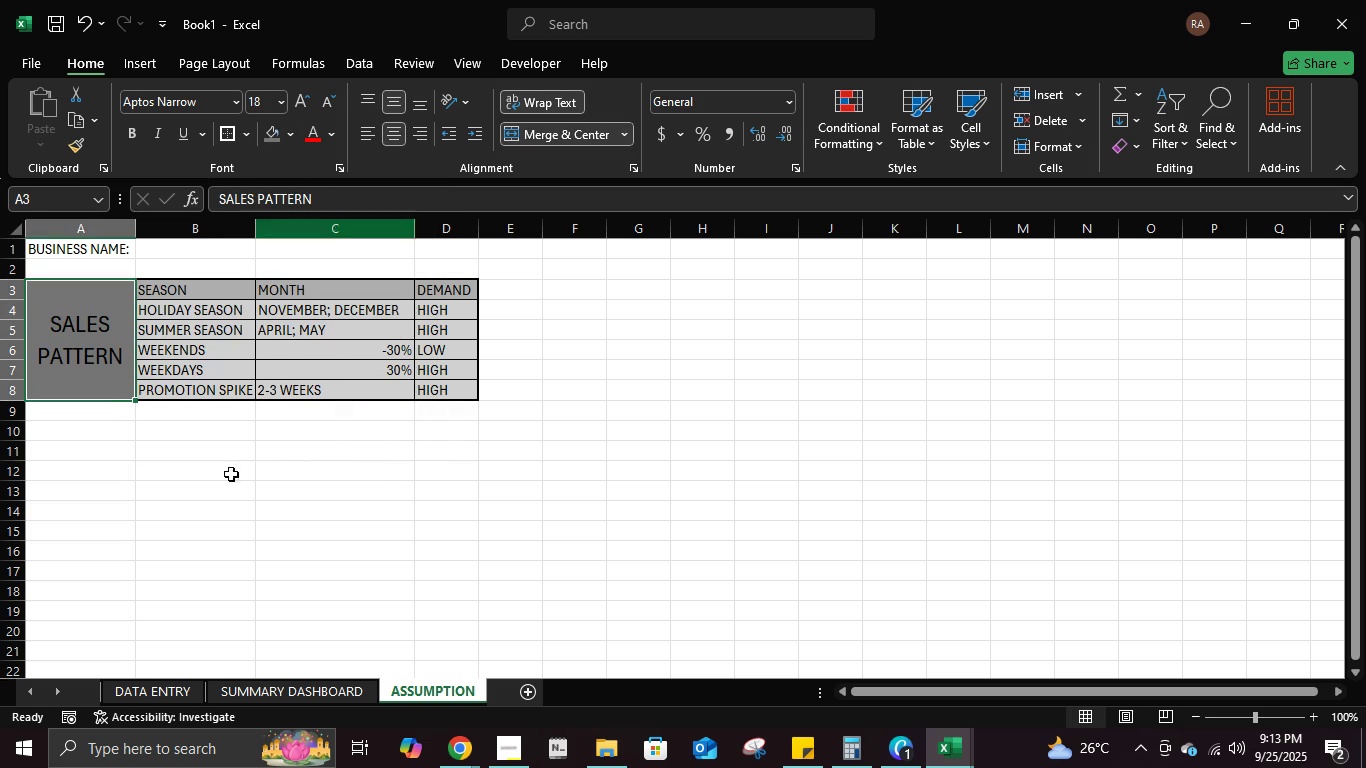 
left_click([210, 495])
 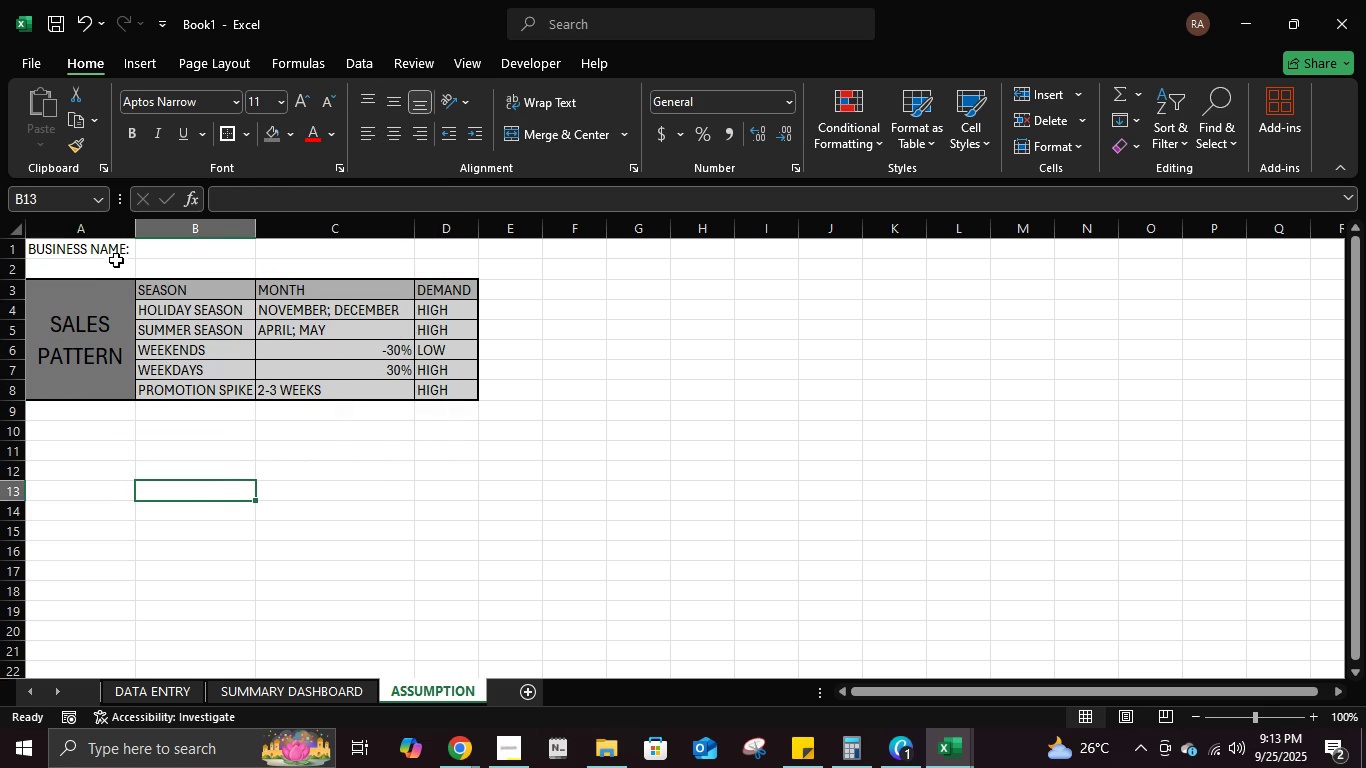 
left_click([116, 254])
 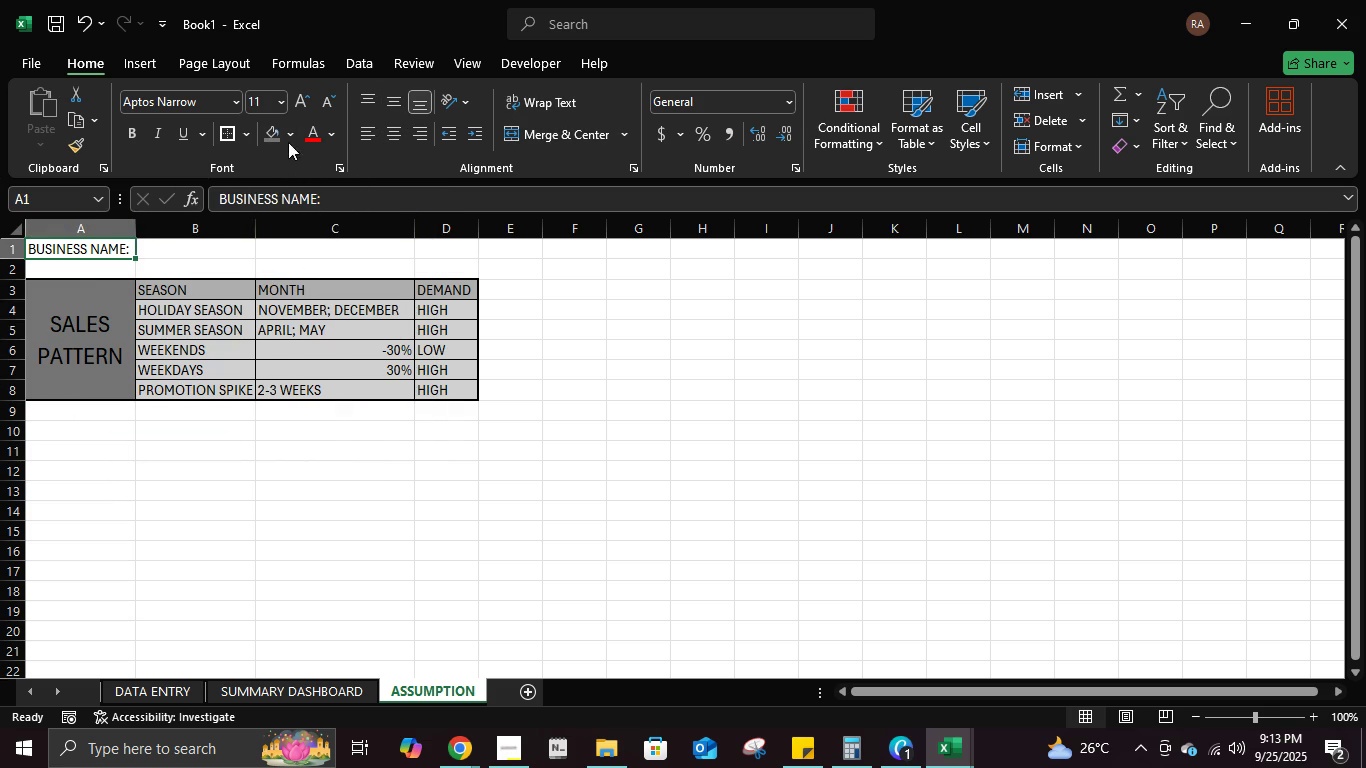 
left_click([272, 136])